 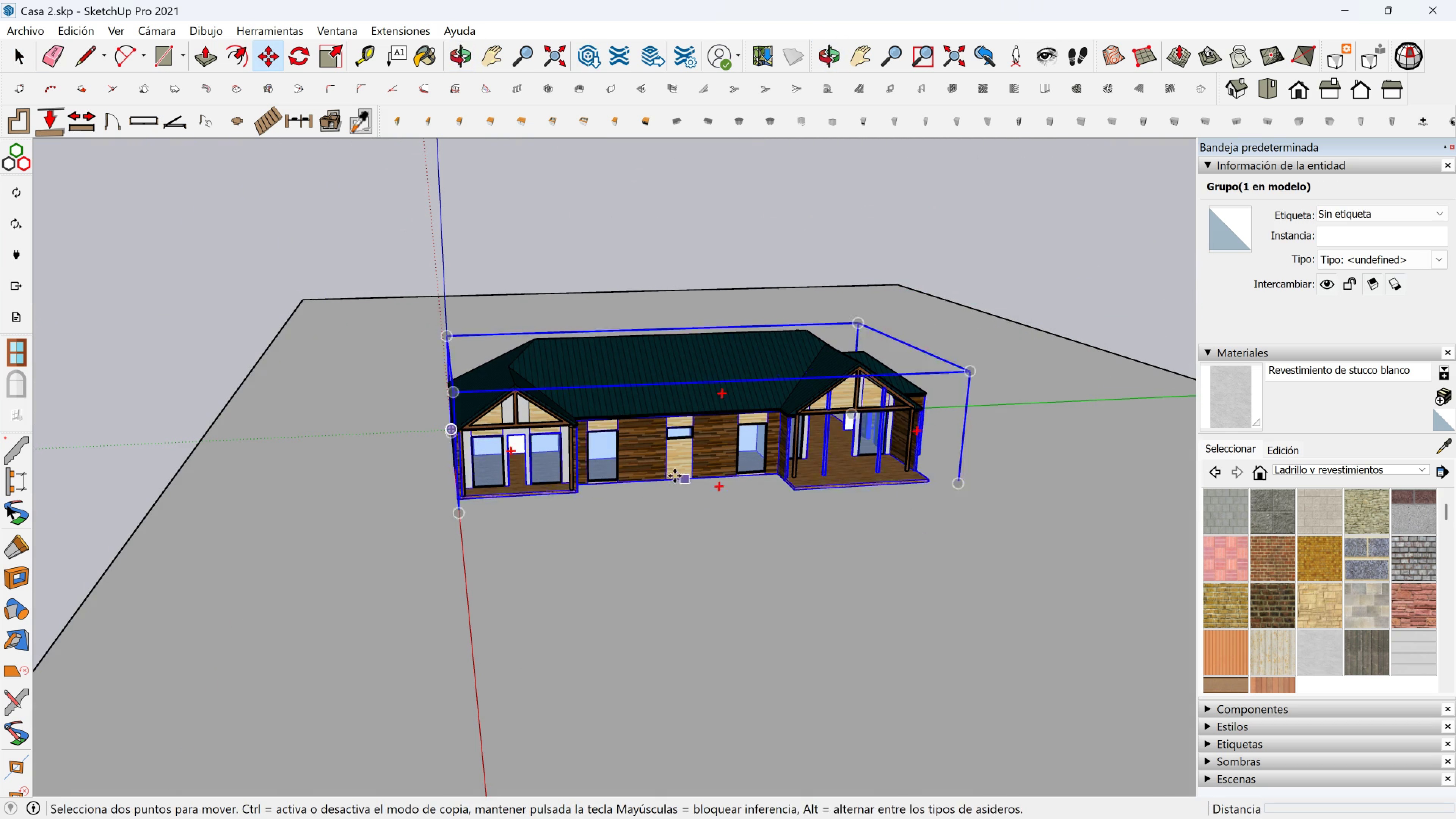 
scroll: coordinate [674, 474], scroll_direction: up, amount: 3.0
 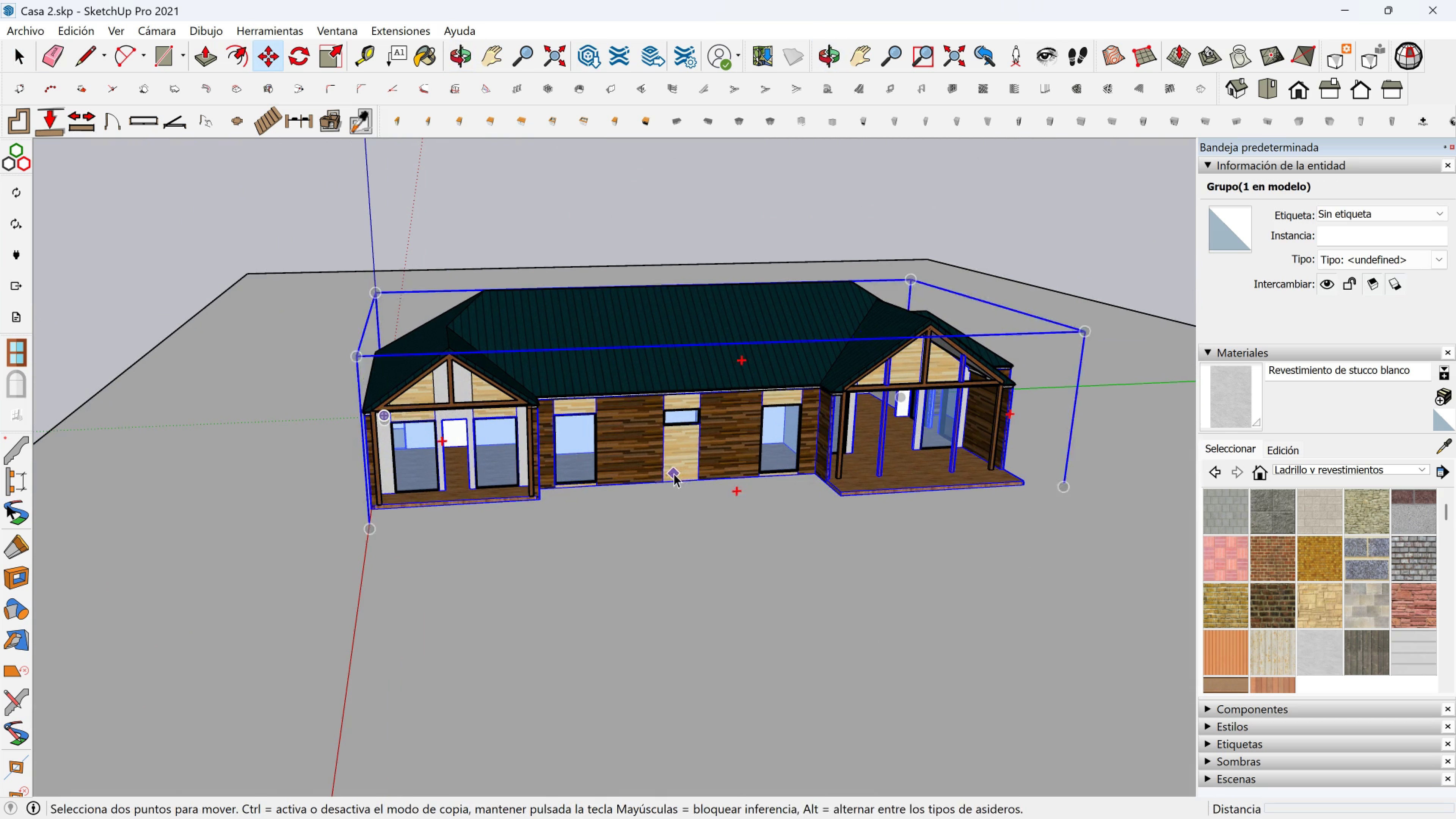 
key(Space)
 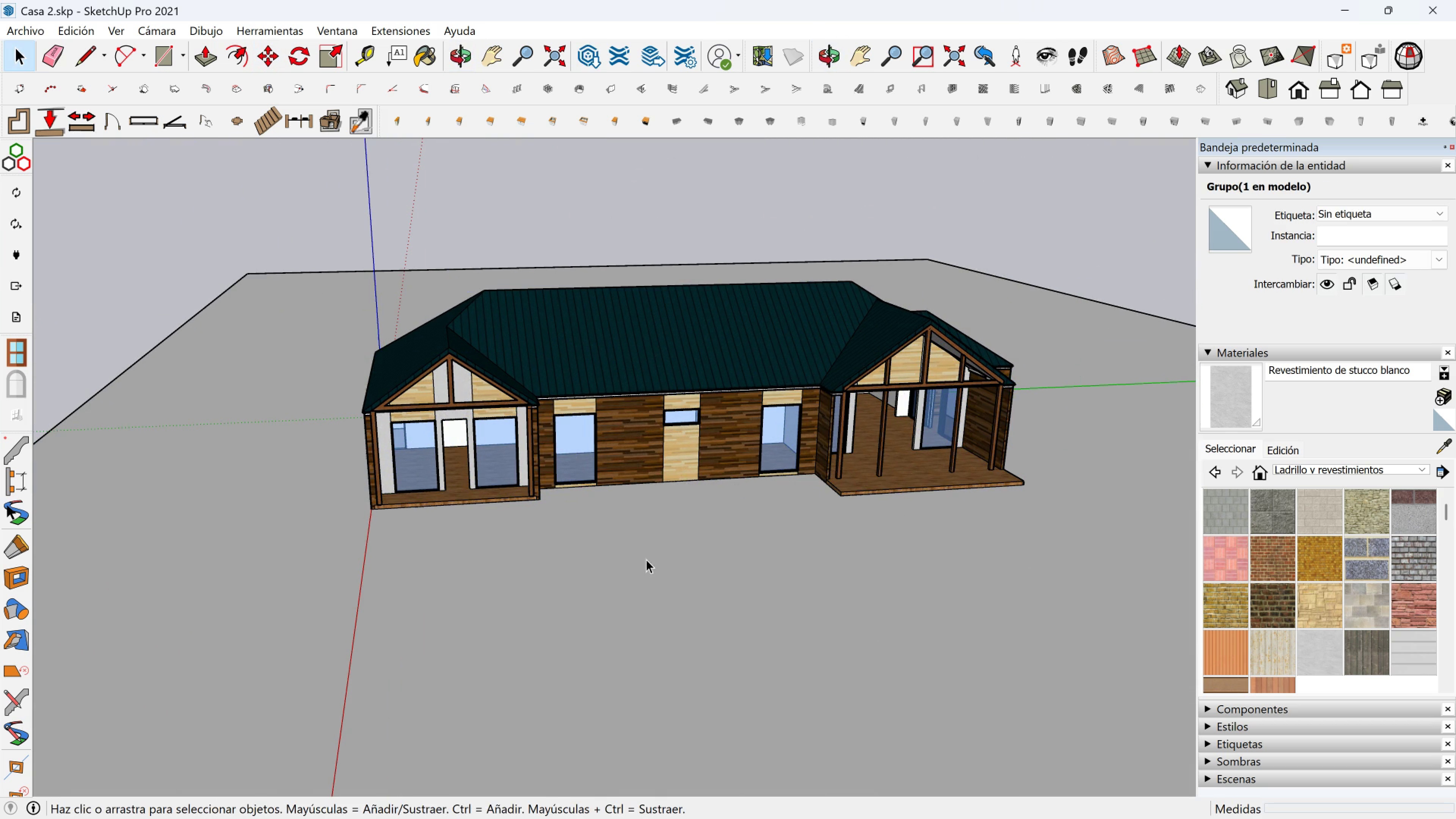 
left_click([646, 559])
 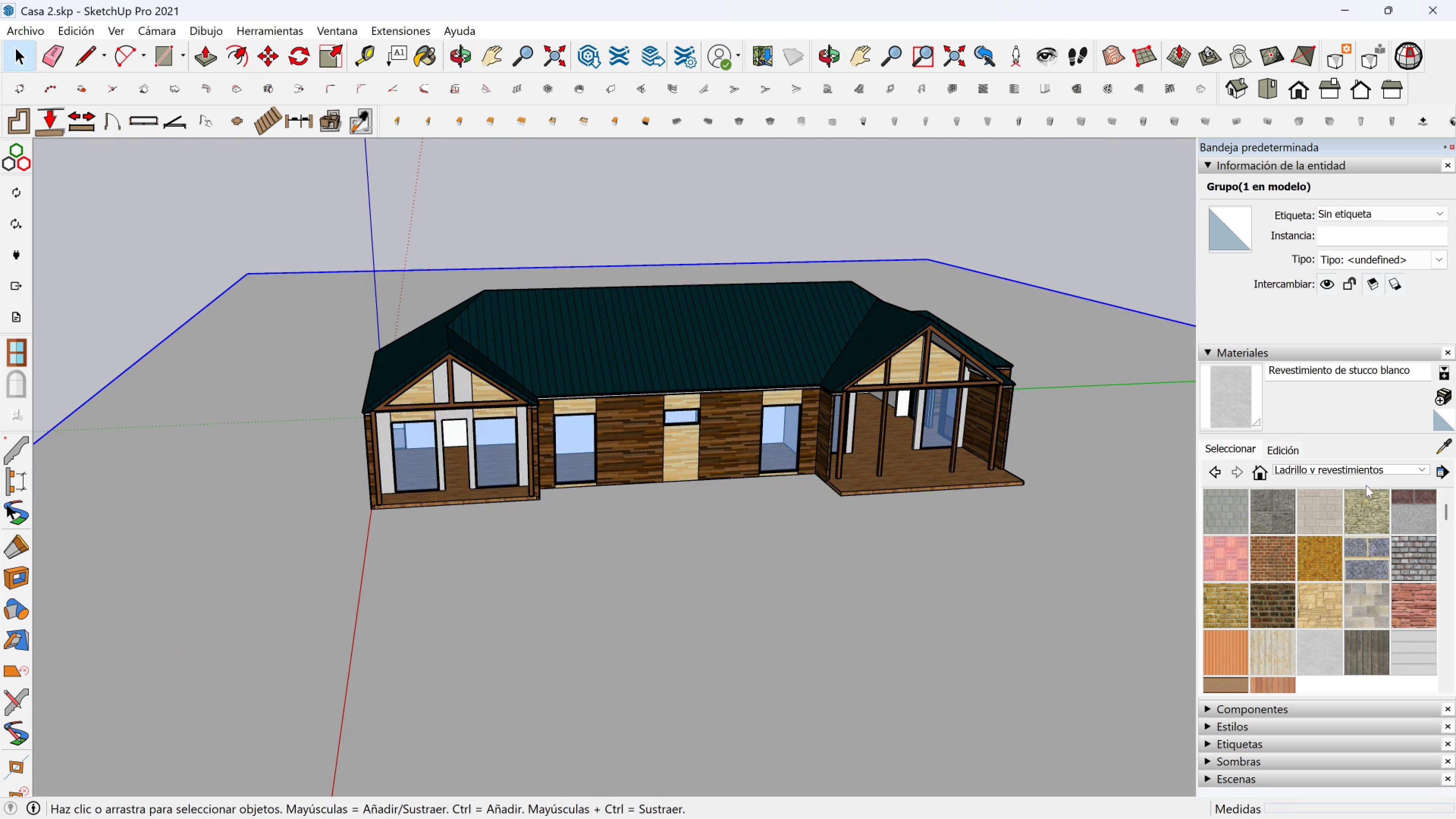 
left_click([1368, 465])
 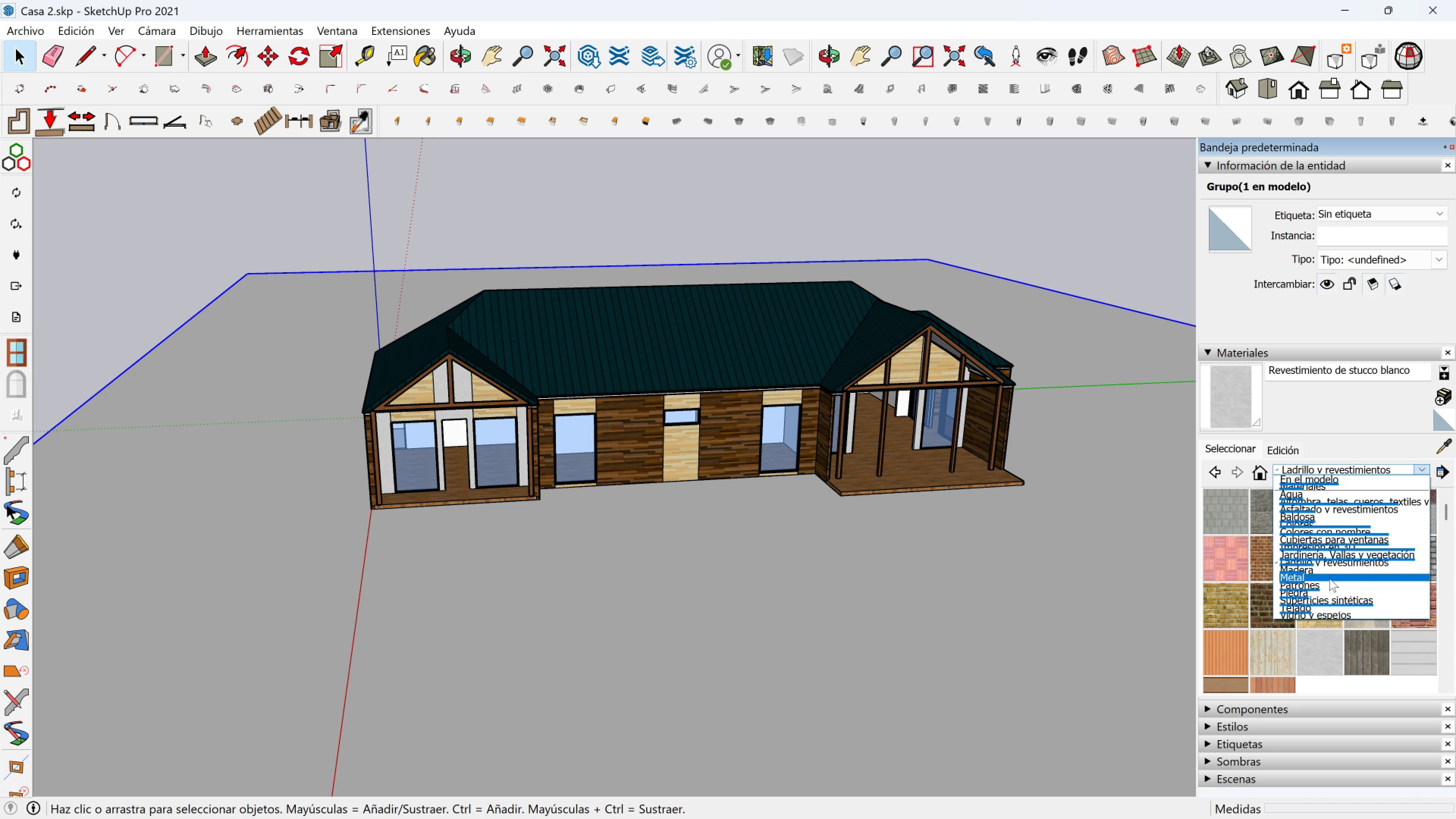 
wait(7.7)
 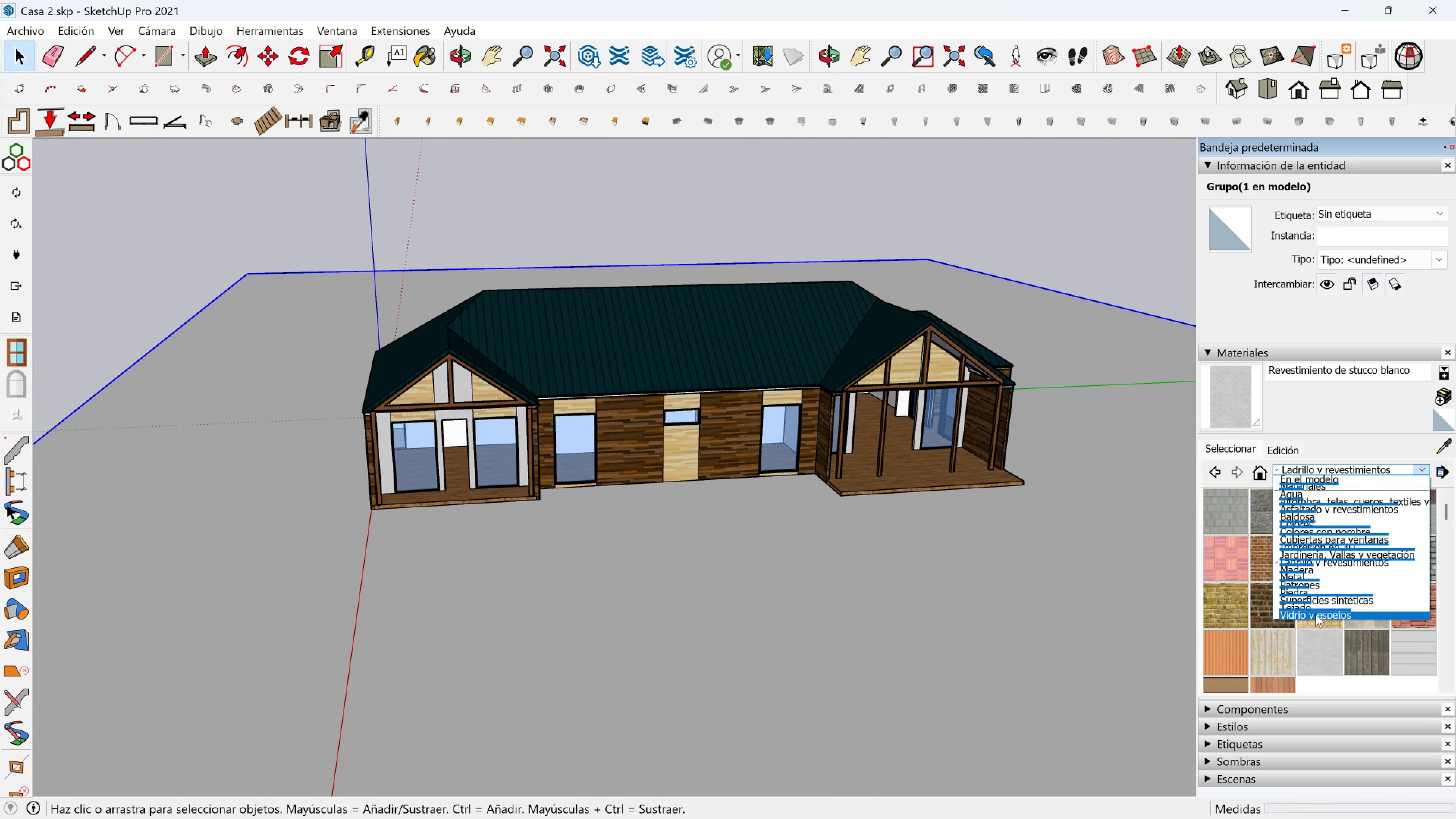 
left_click([1343, 550])
 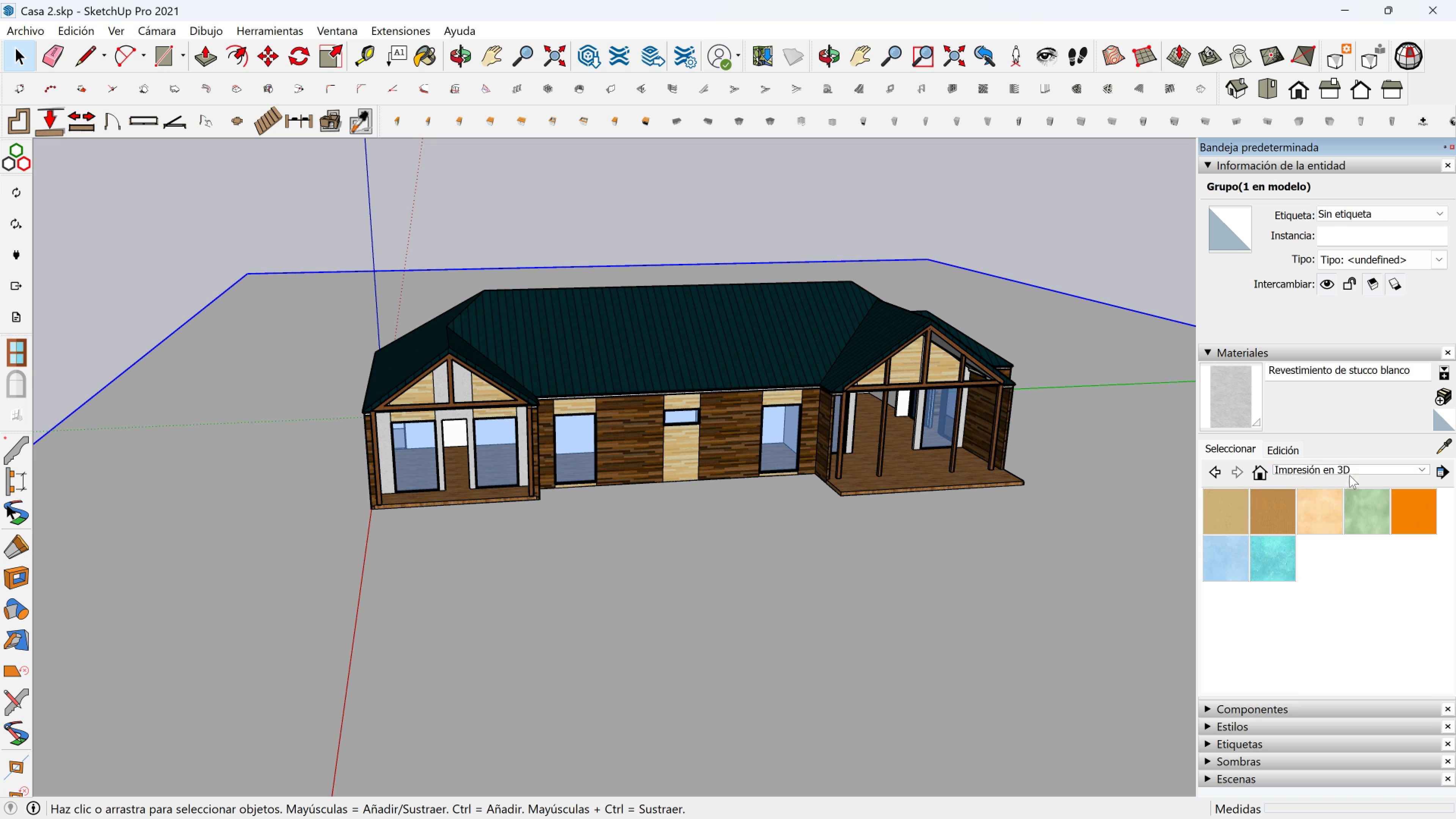 
left_click([1350, 468])
 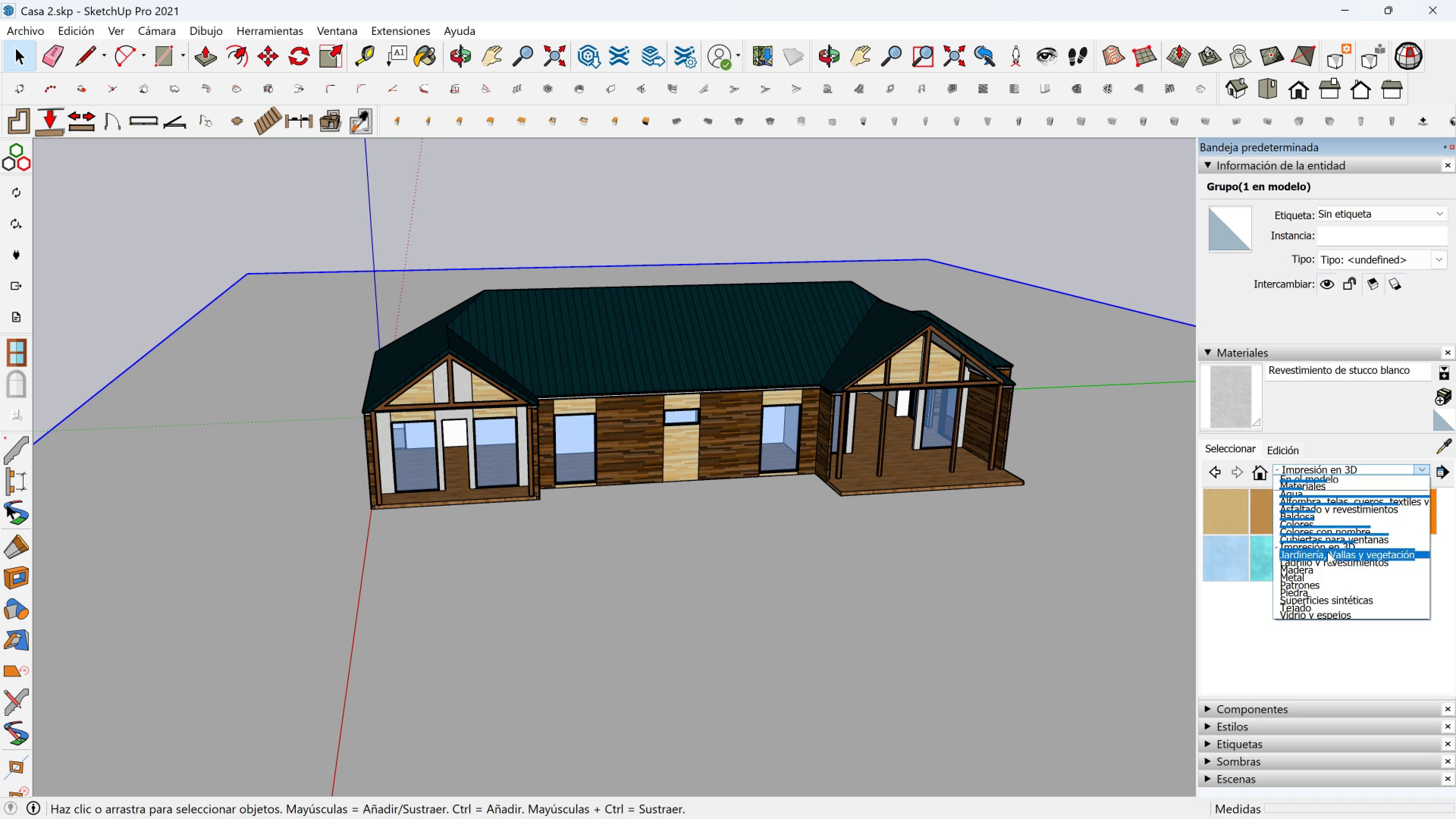 
left_click([1327, 552])
 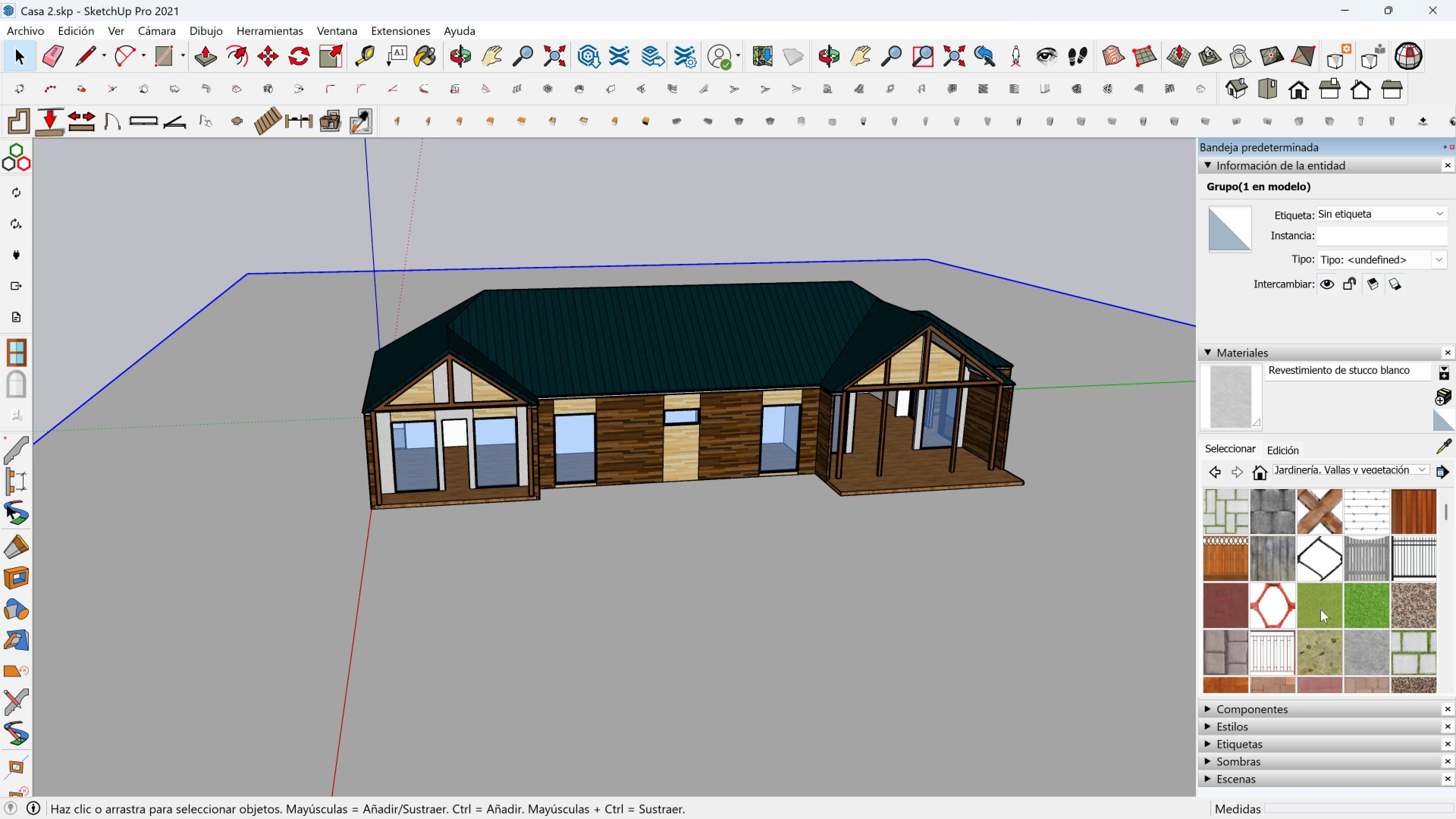 
left_click([1369, 598])
 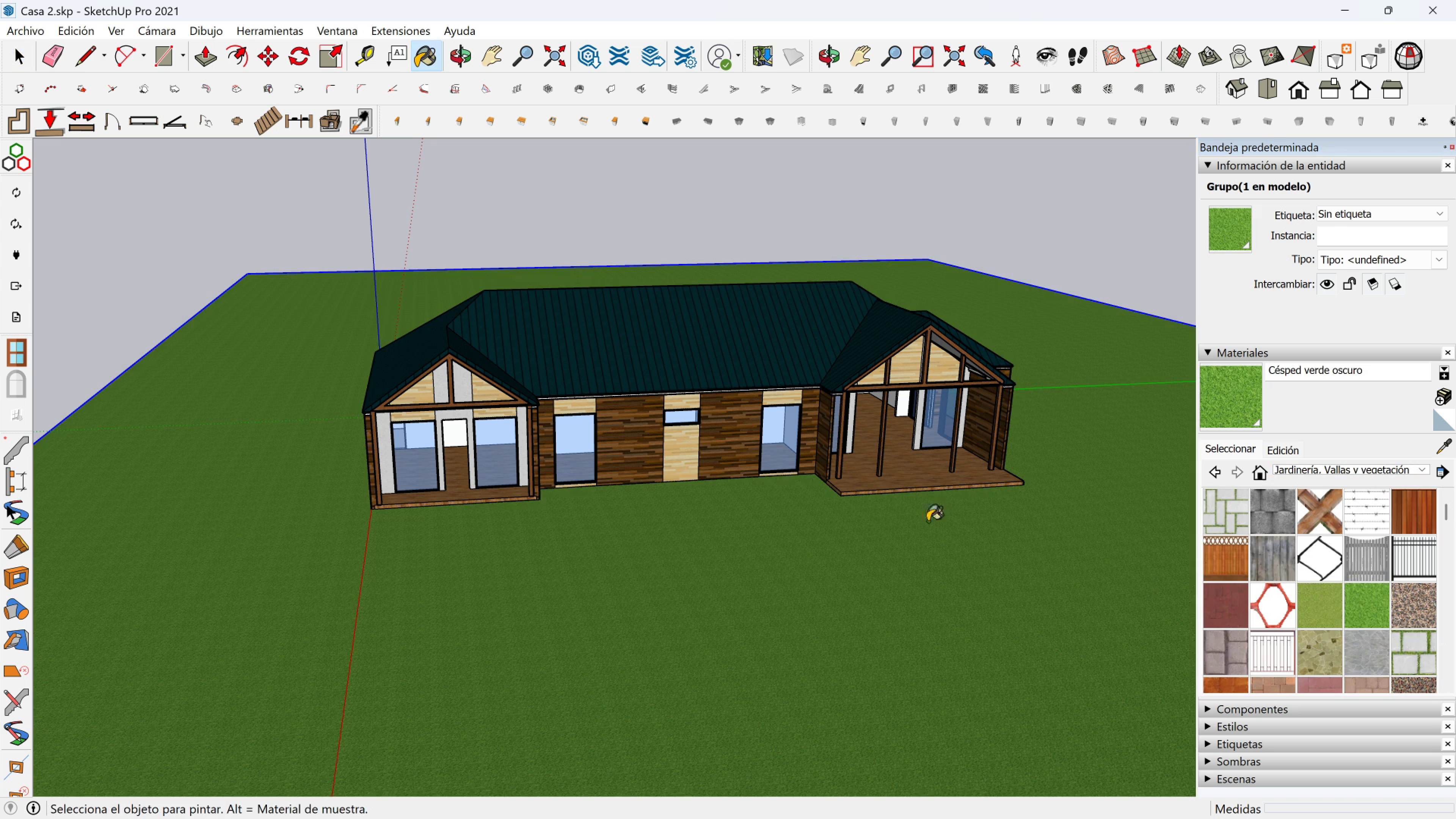 
key(Space)
 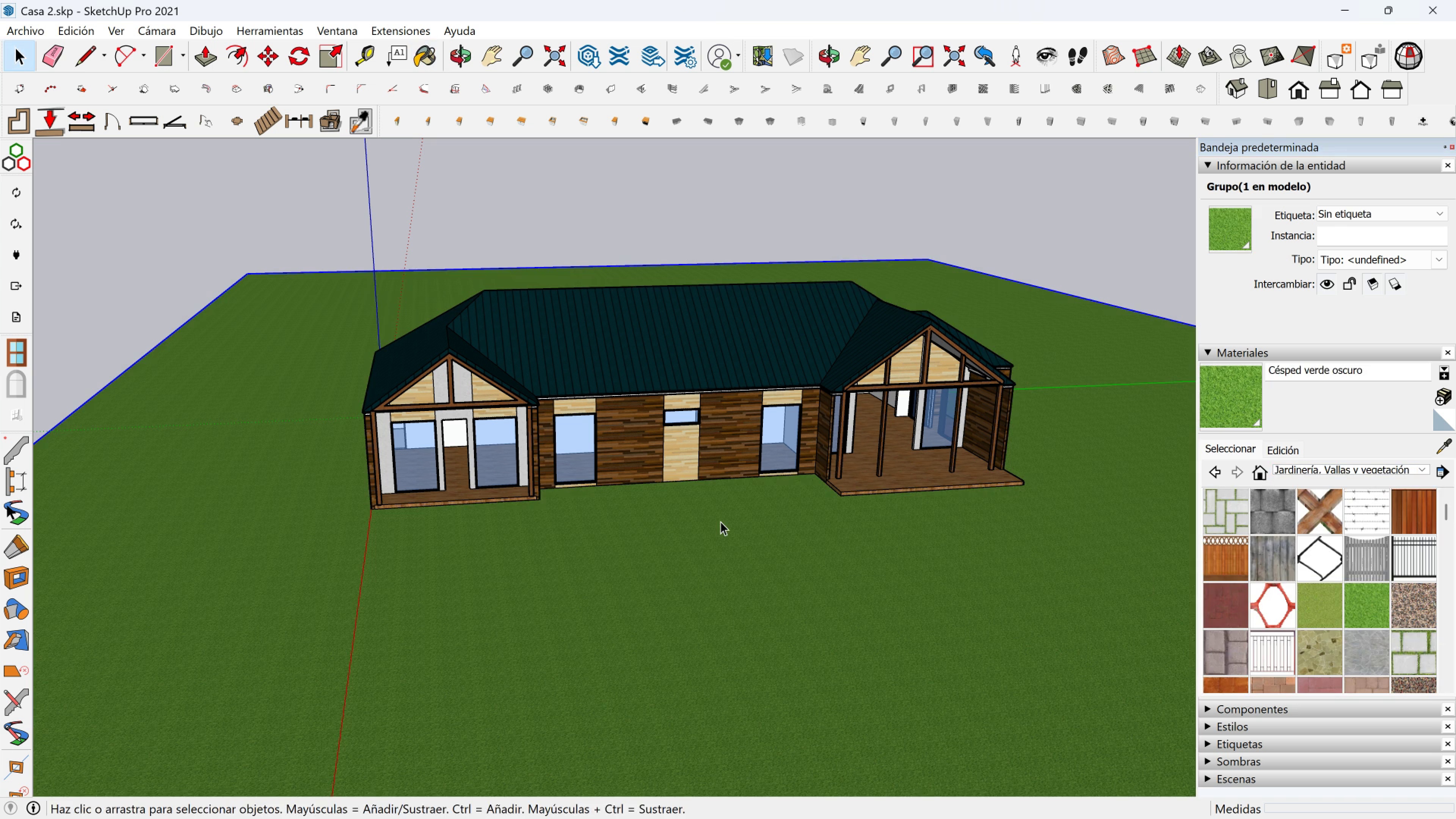 
key(Escape)
 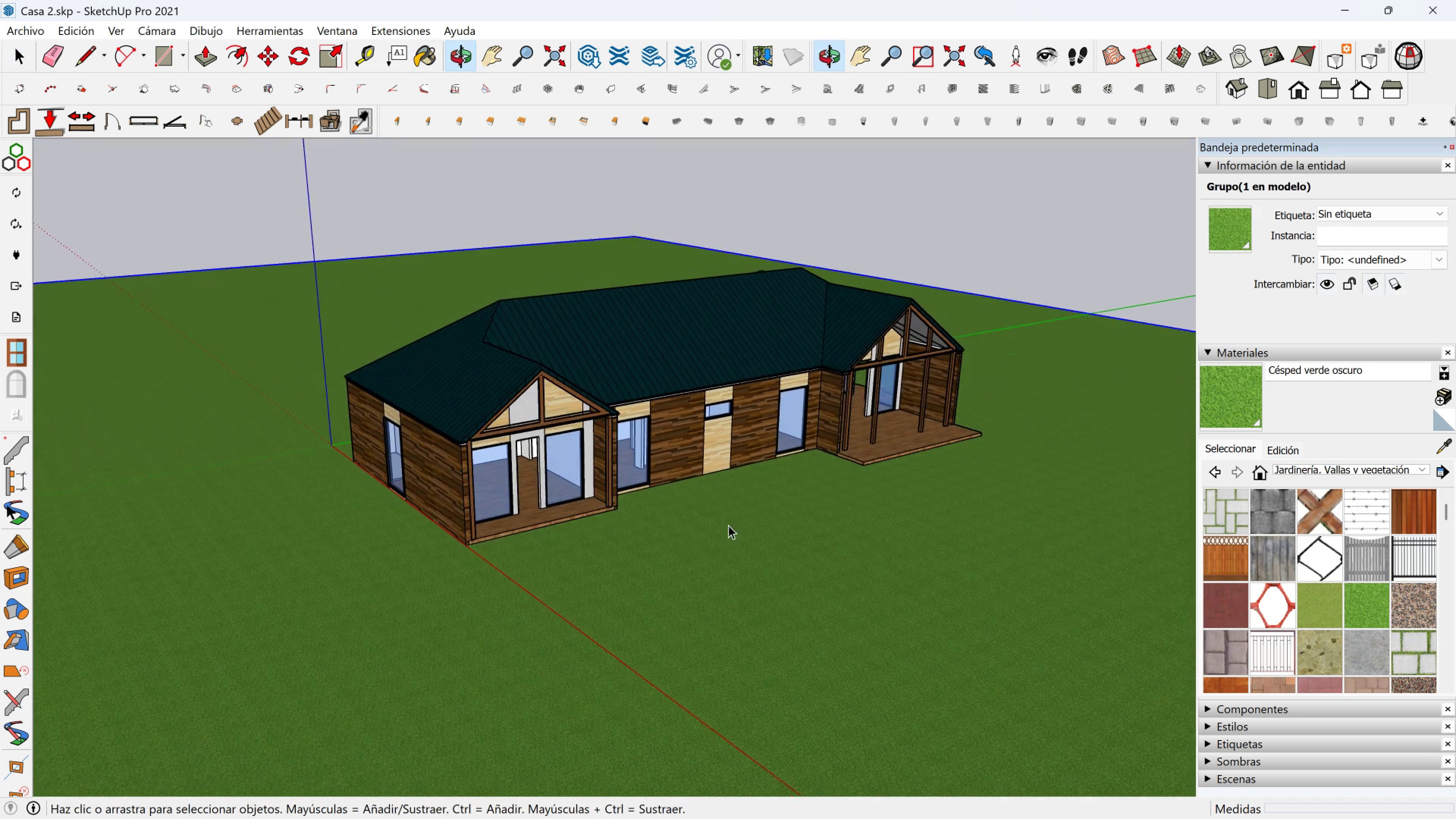 
scroll: coordinate [454, 505], scroll_direction: up, amount: 3.0
 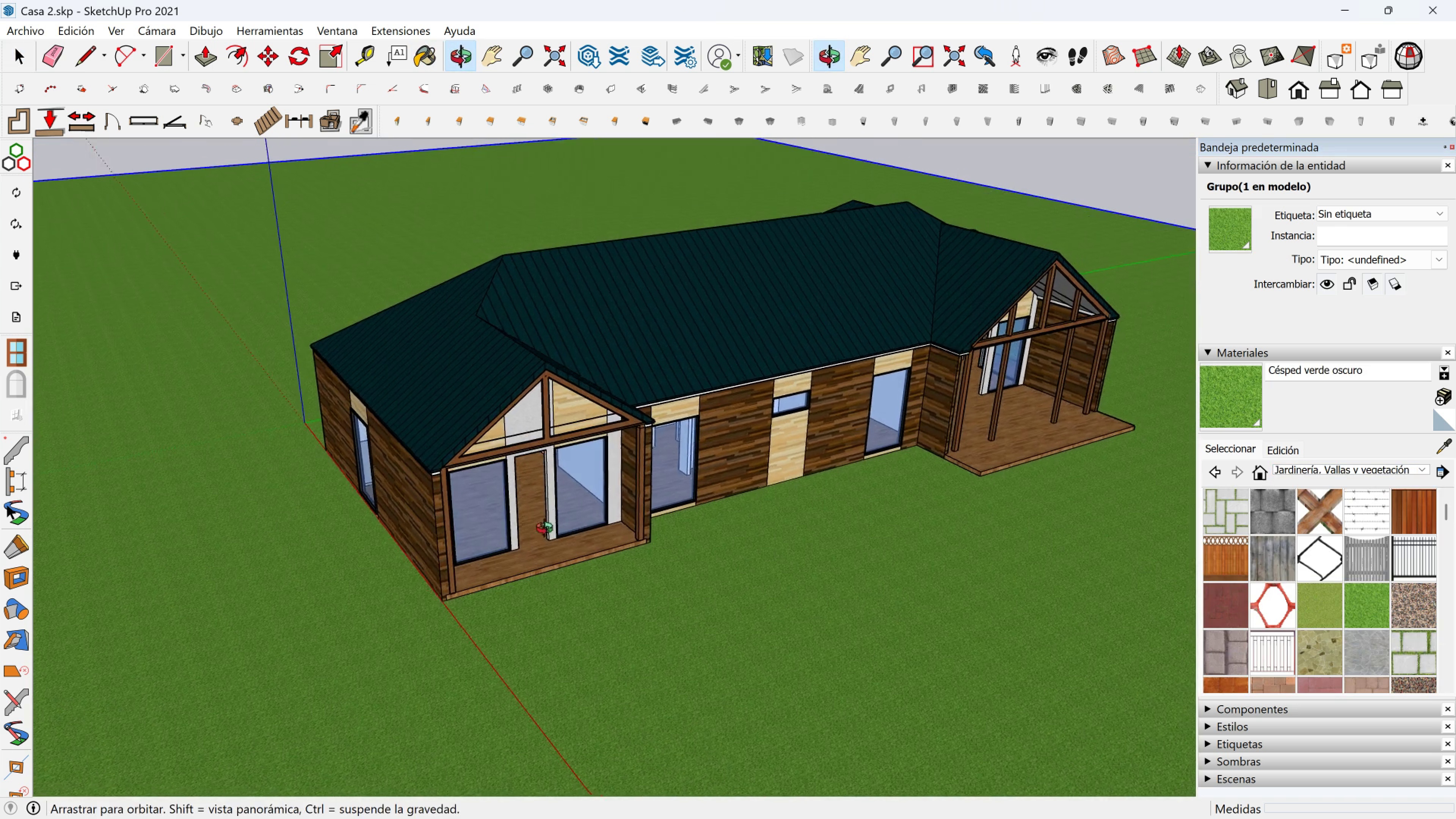 
scroll: coordinate [595, 515], scroll_direction: down, amount: 2.0
 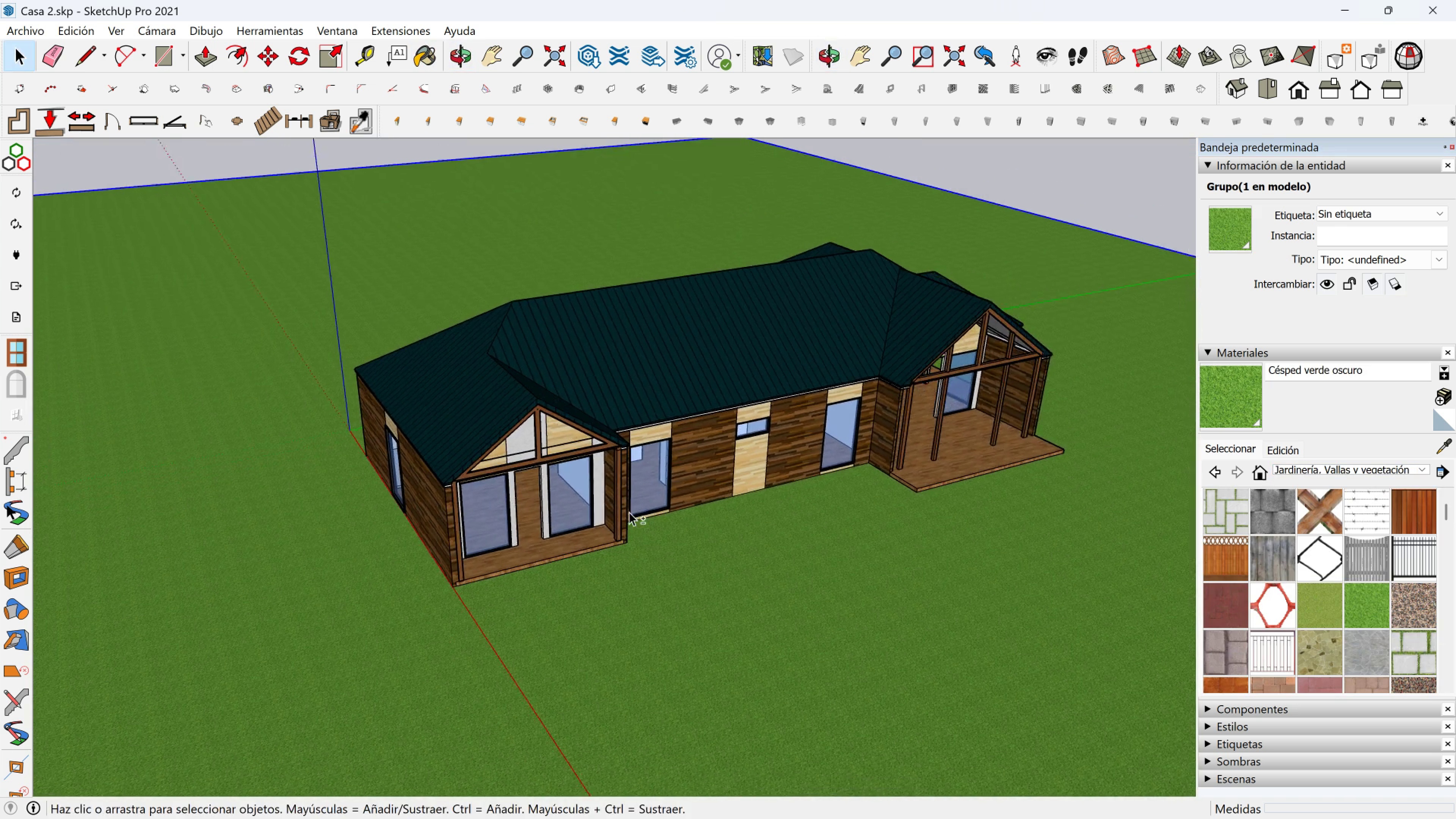 
key(Shift+ShiftLeft)
 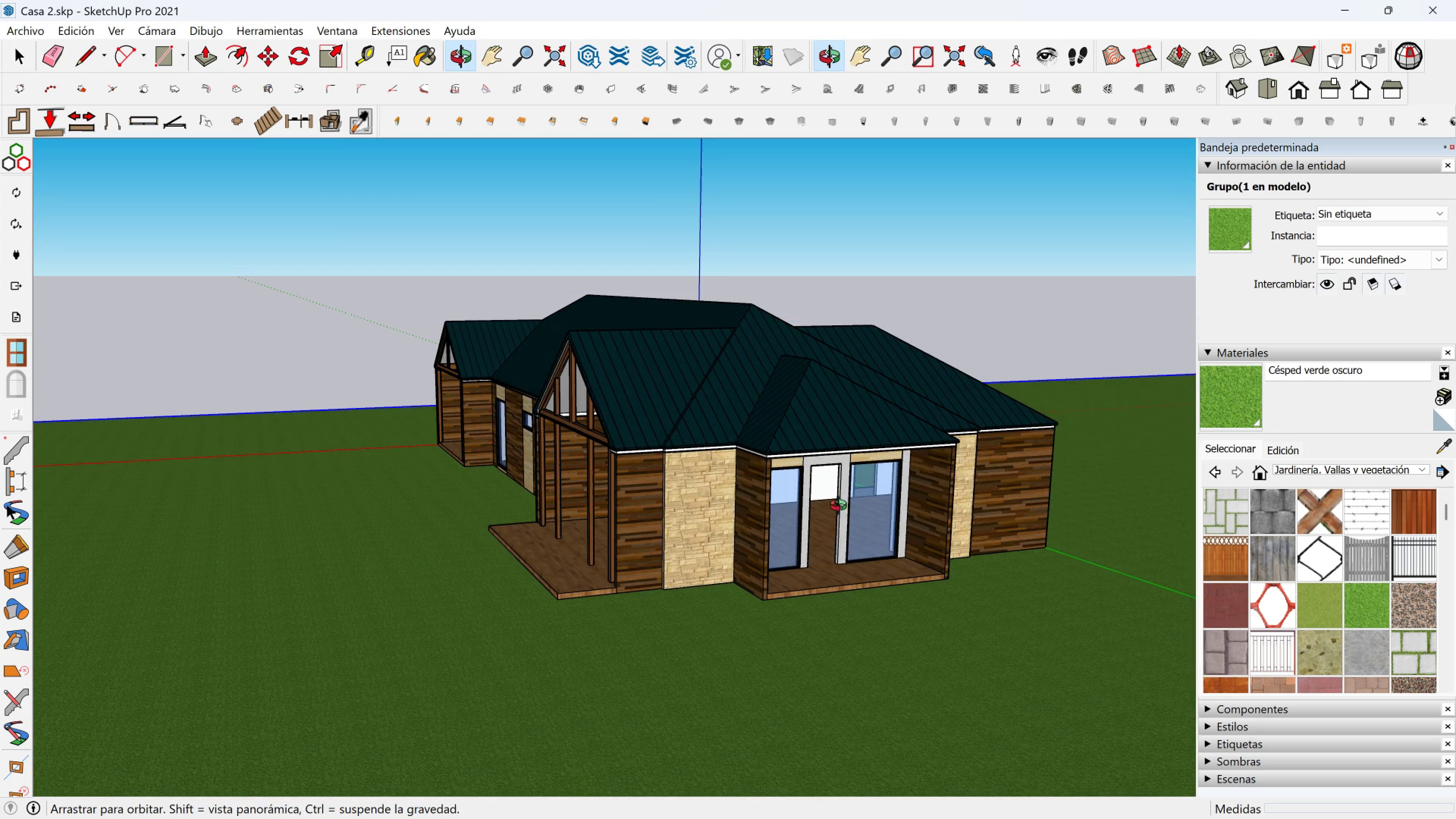 
scroll: coordinate [822, 507], scroll_direction: down, amount: 2.0